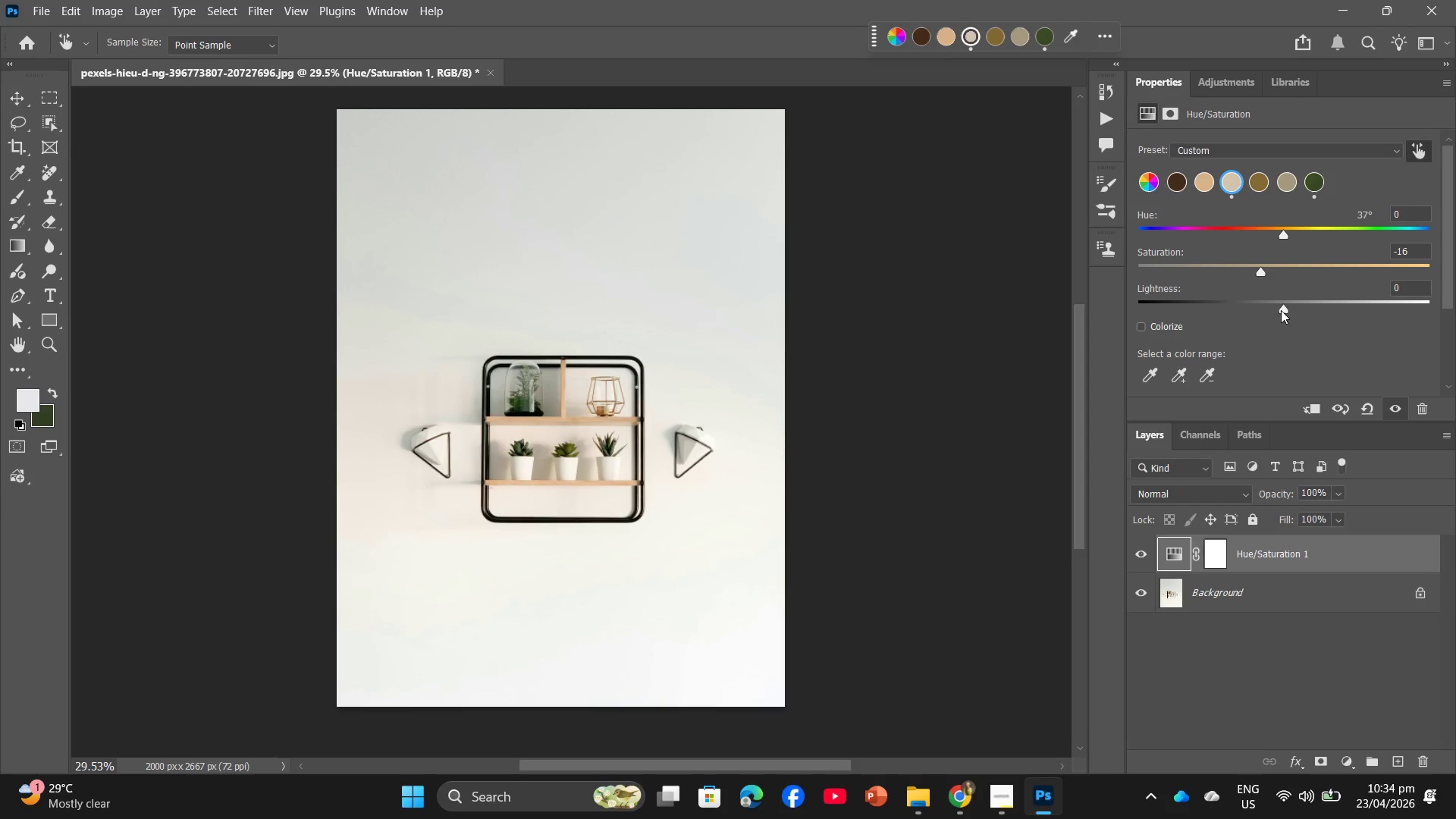 
left_click_drag(start_coordinate=[1282, 307], to_coordinate=[1264, 300])
 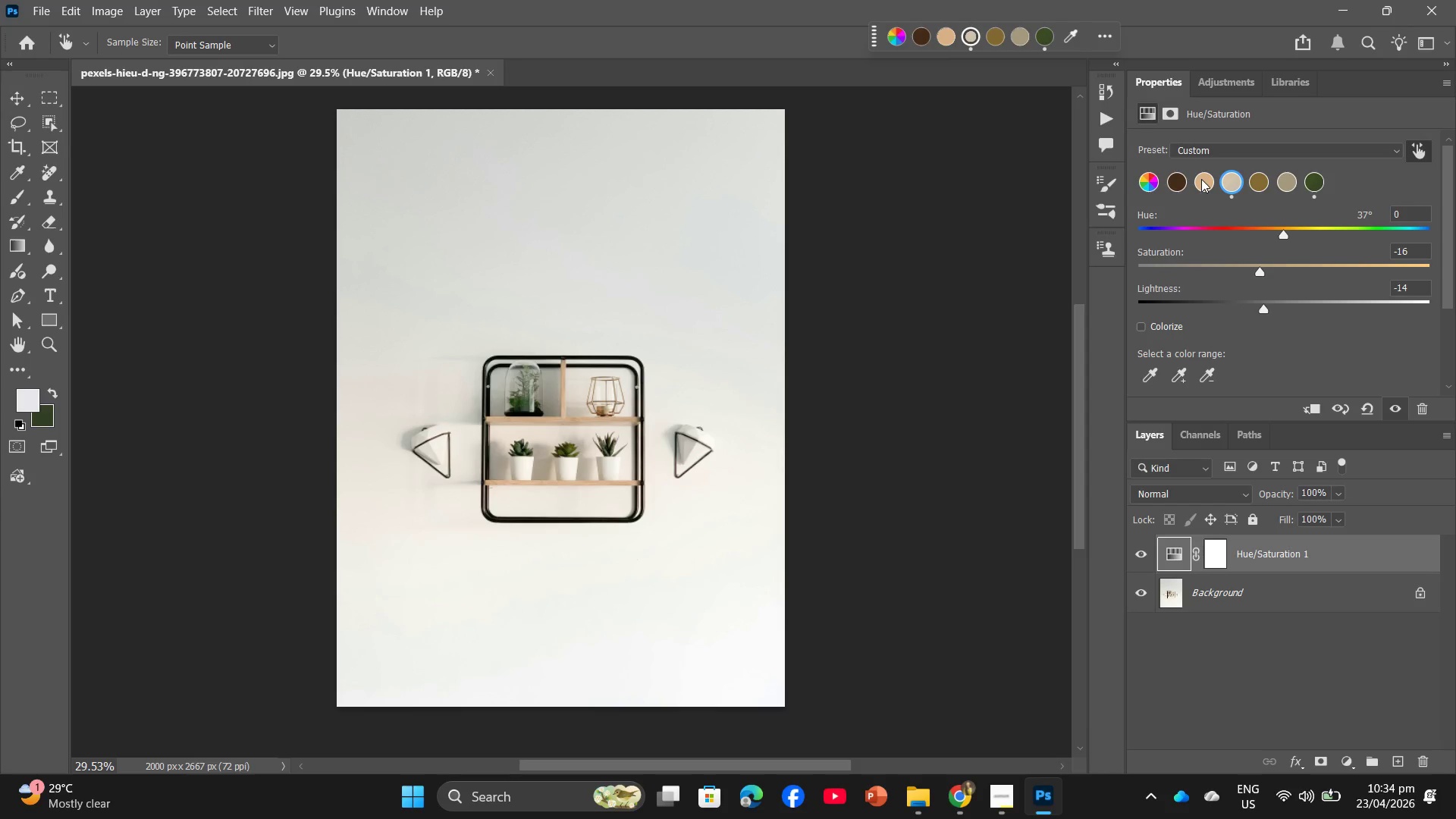 
left_click([1201, 179])
 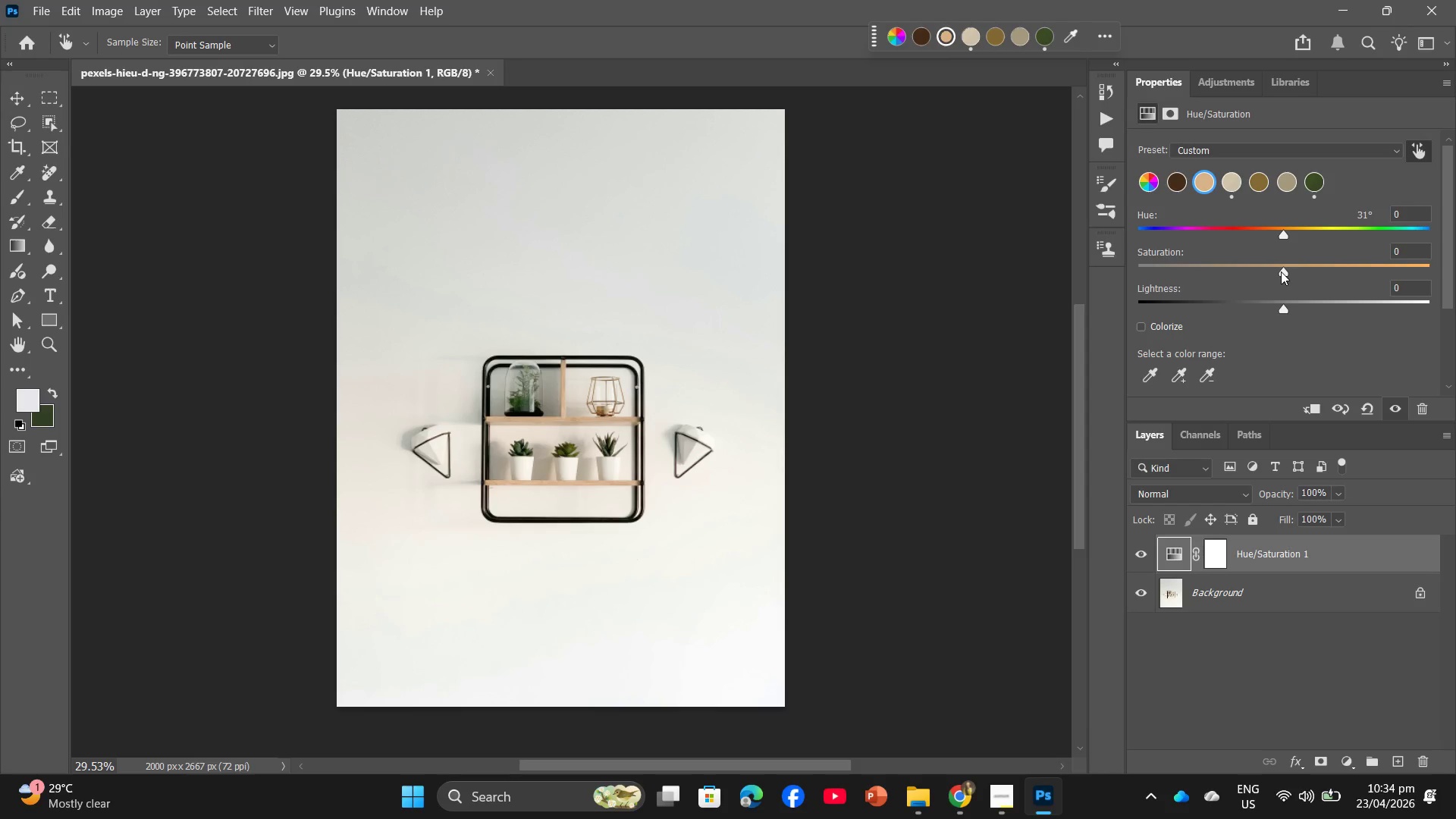 
left_click_drag(start_coordinate=[1281, 271], to_coordinate=[1279, 266])
 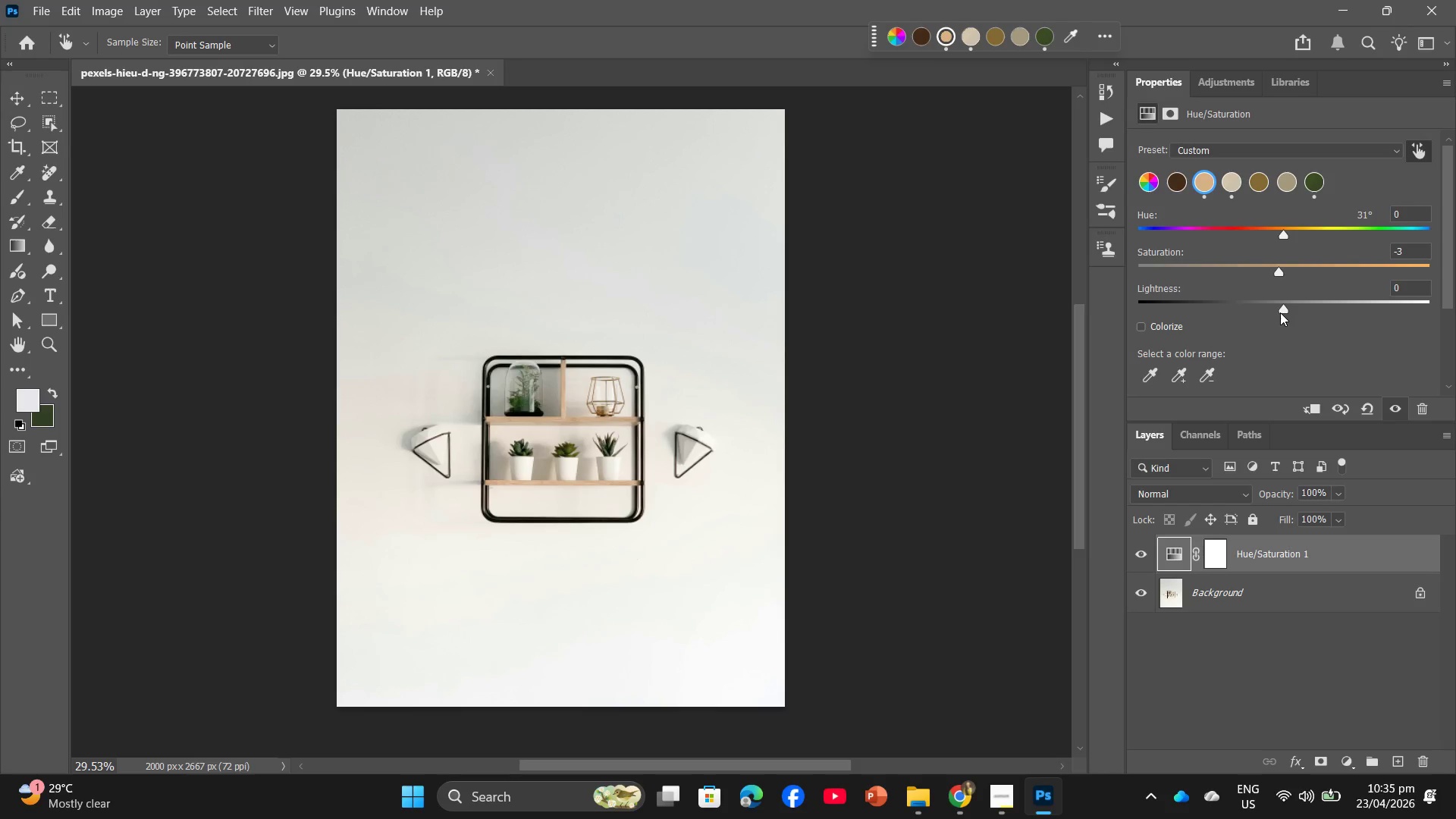 
left_click_drag(start_coordinate=[1280, 308], to_coordinate=[1276, 303])
 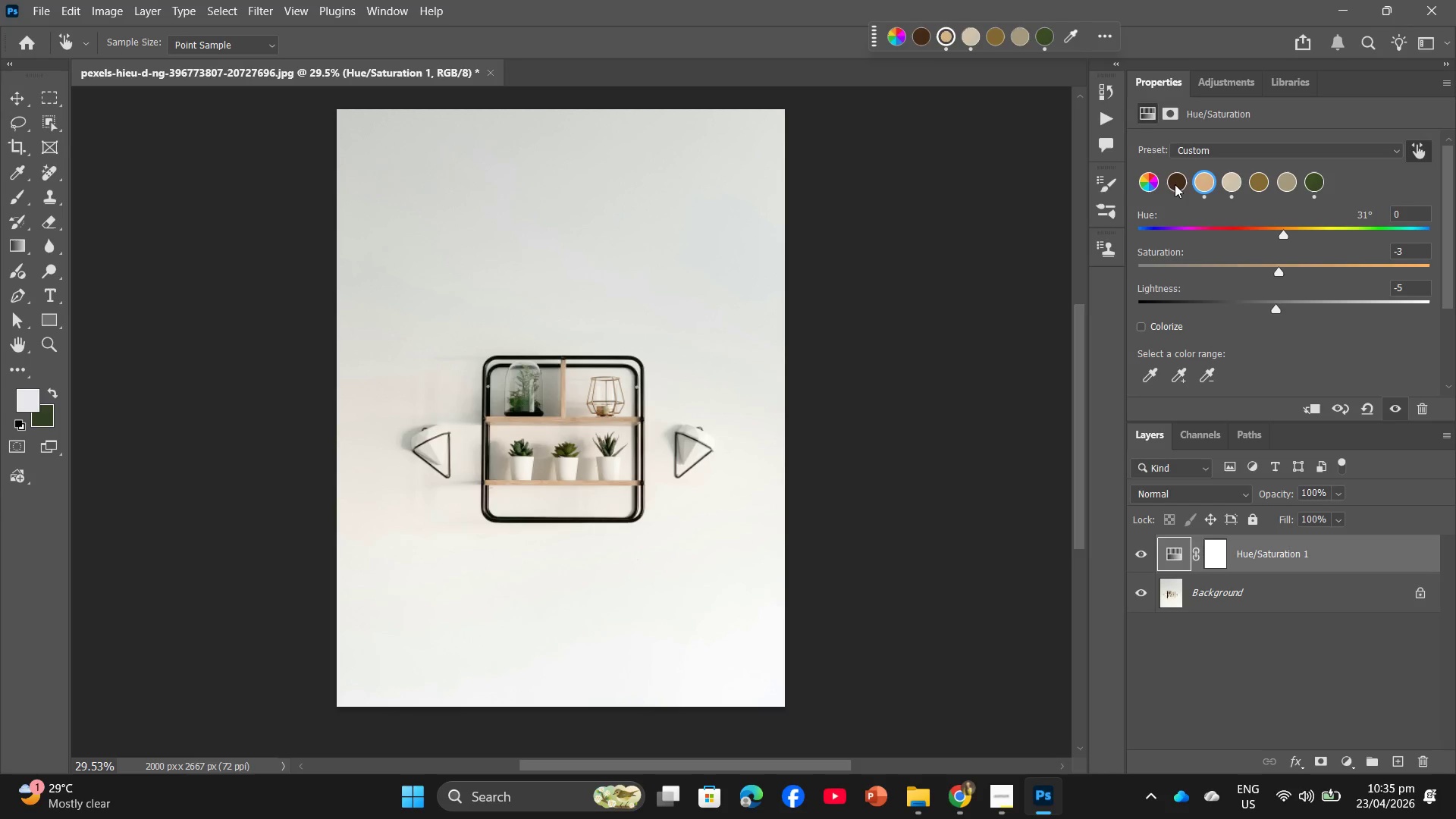 
left_click([1175, 186])
 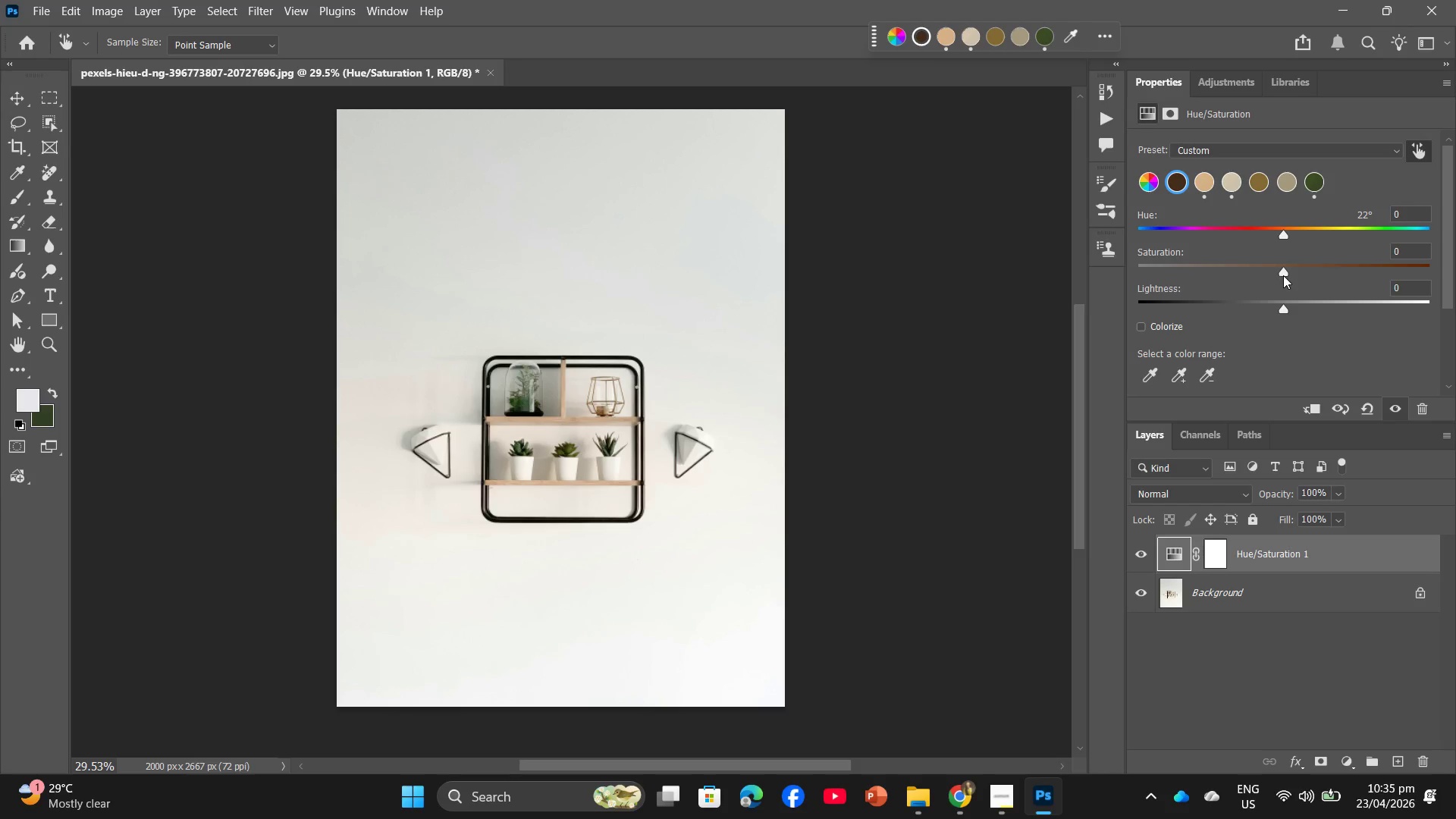 
left_click_drag(start_coordinate=[1283, 271], to_coordinate=[1274, 287])
 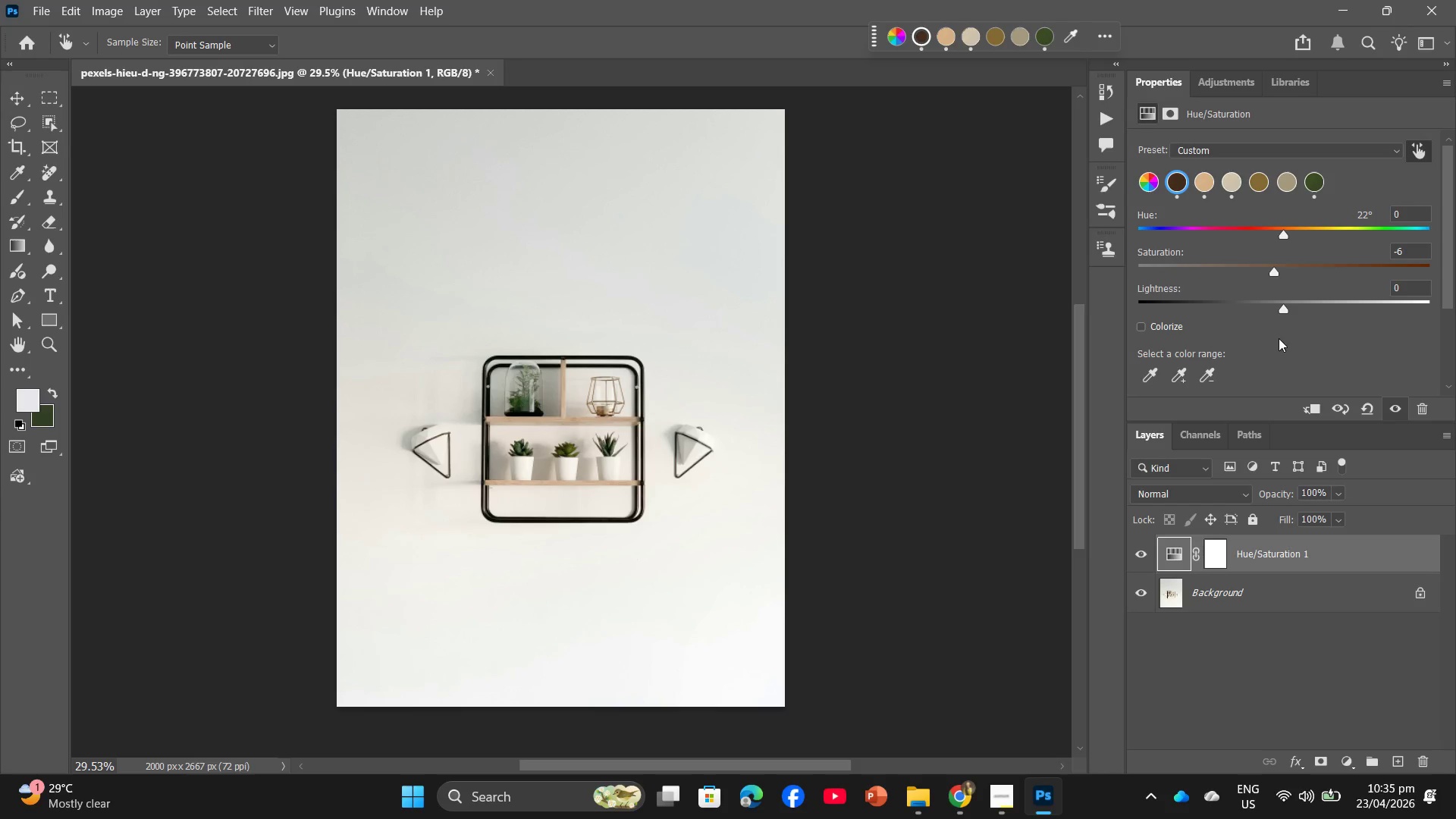 
left_click_drag(start_coordinate=[1284, 309], to_coordinate=[1307, 331])
 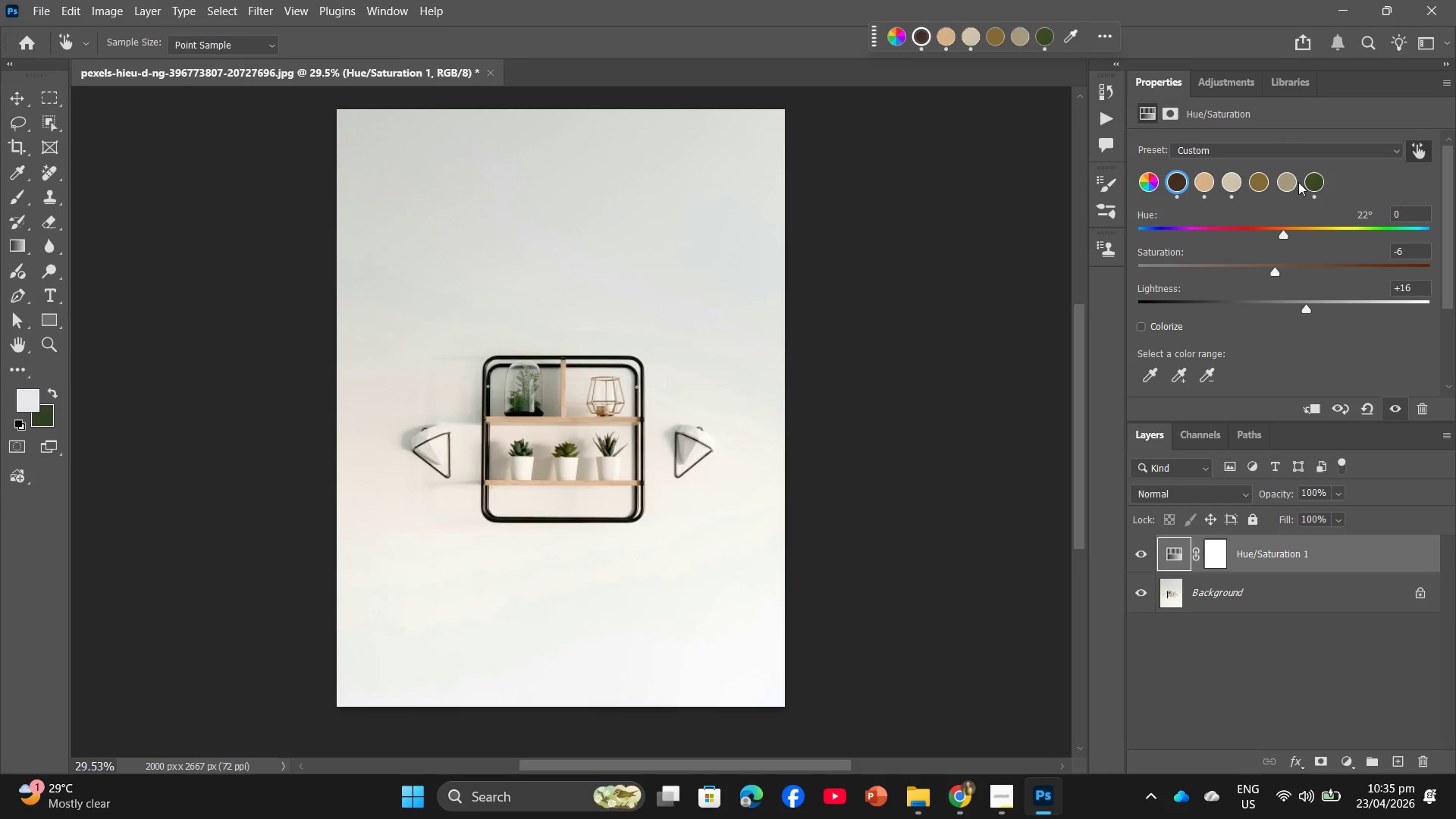 
wait(8.73)
 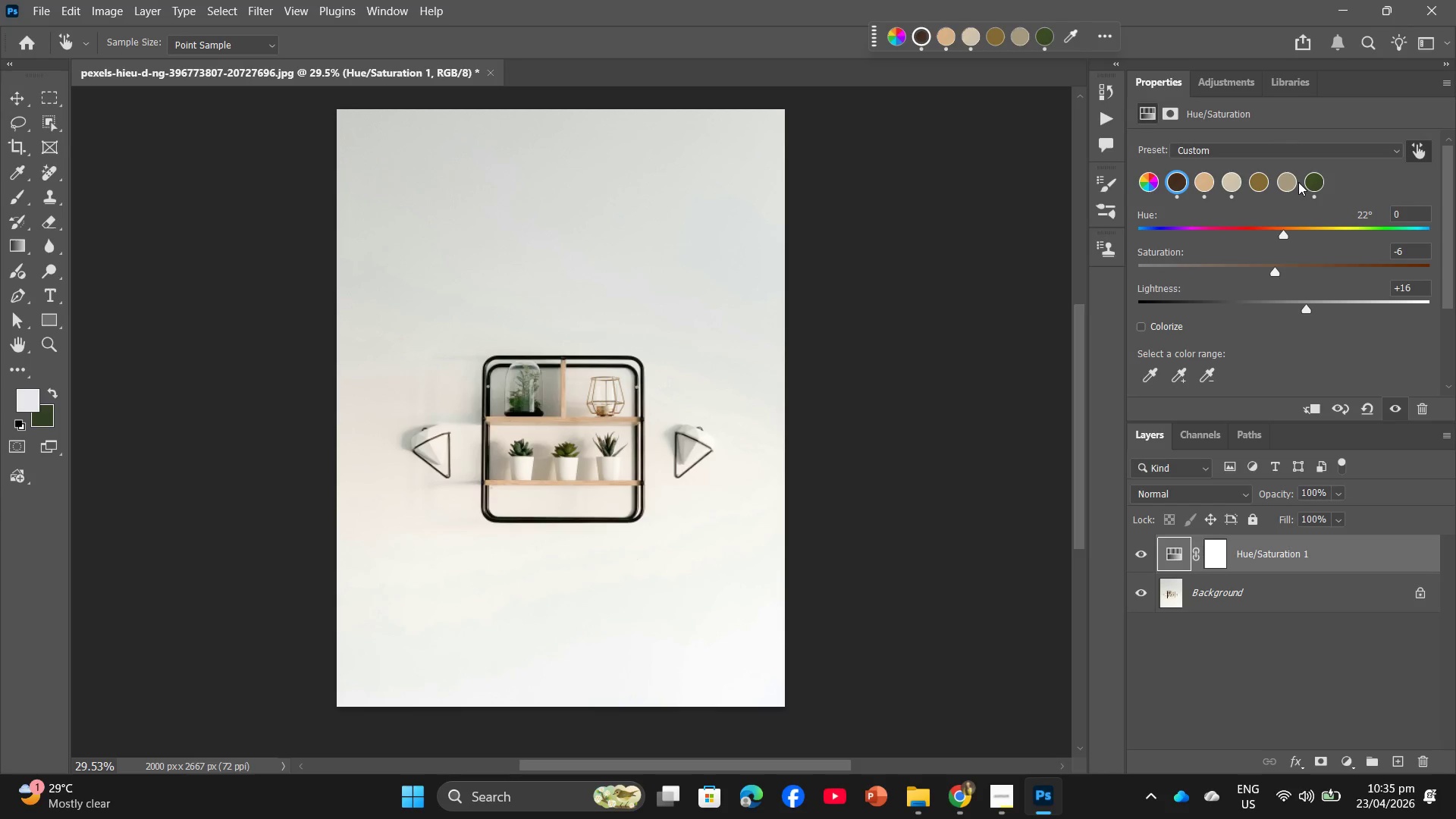 
left_click([32, 0])
 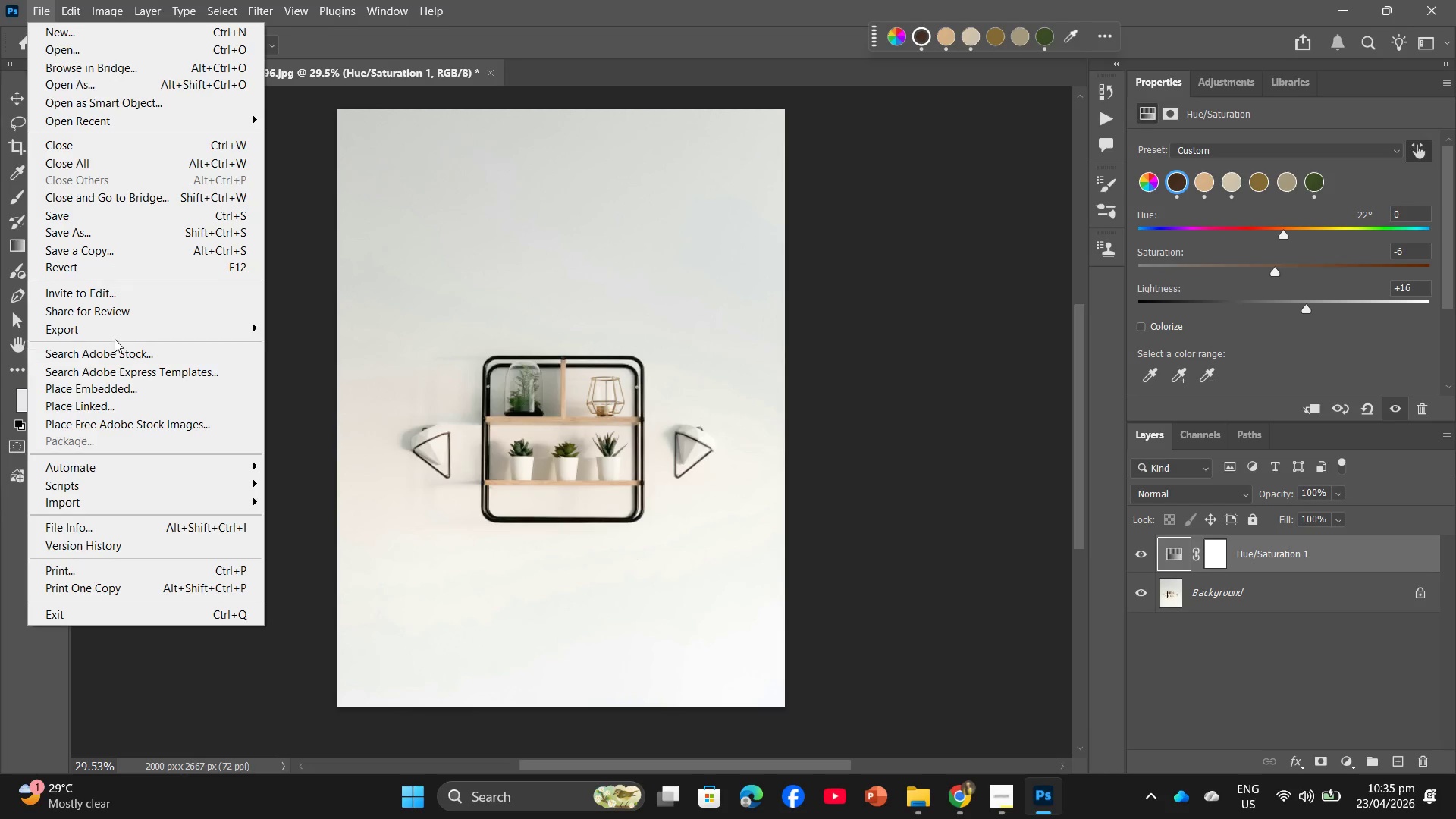 
left_click([118, 331])
 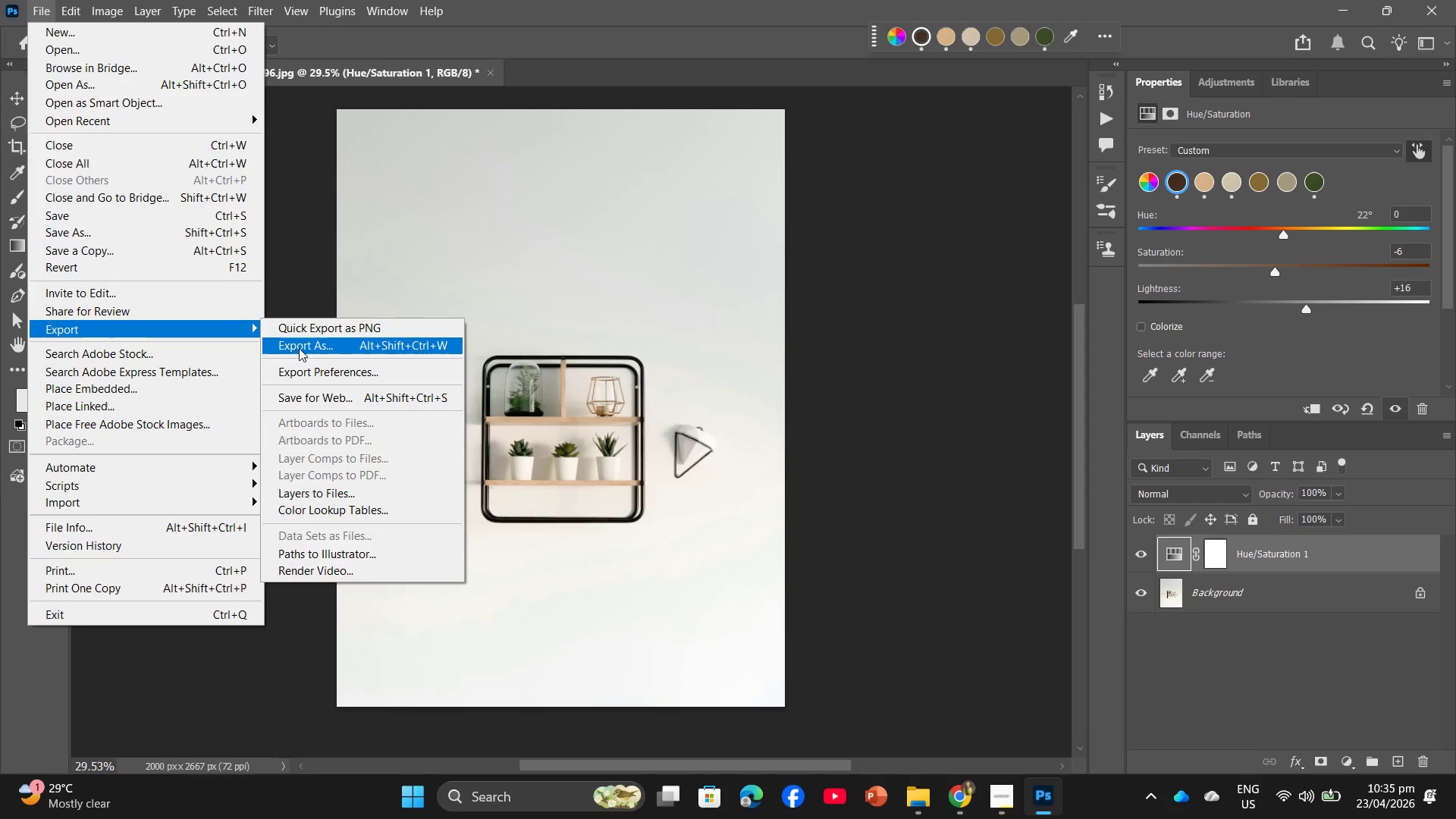 
left_click([301, 350])
 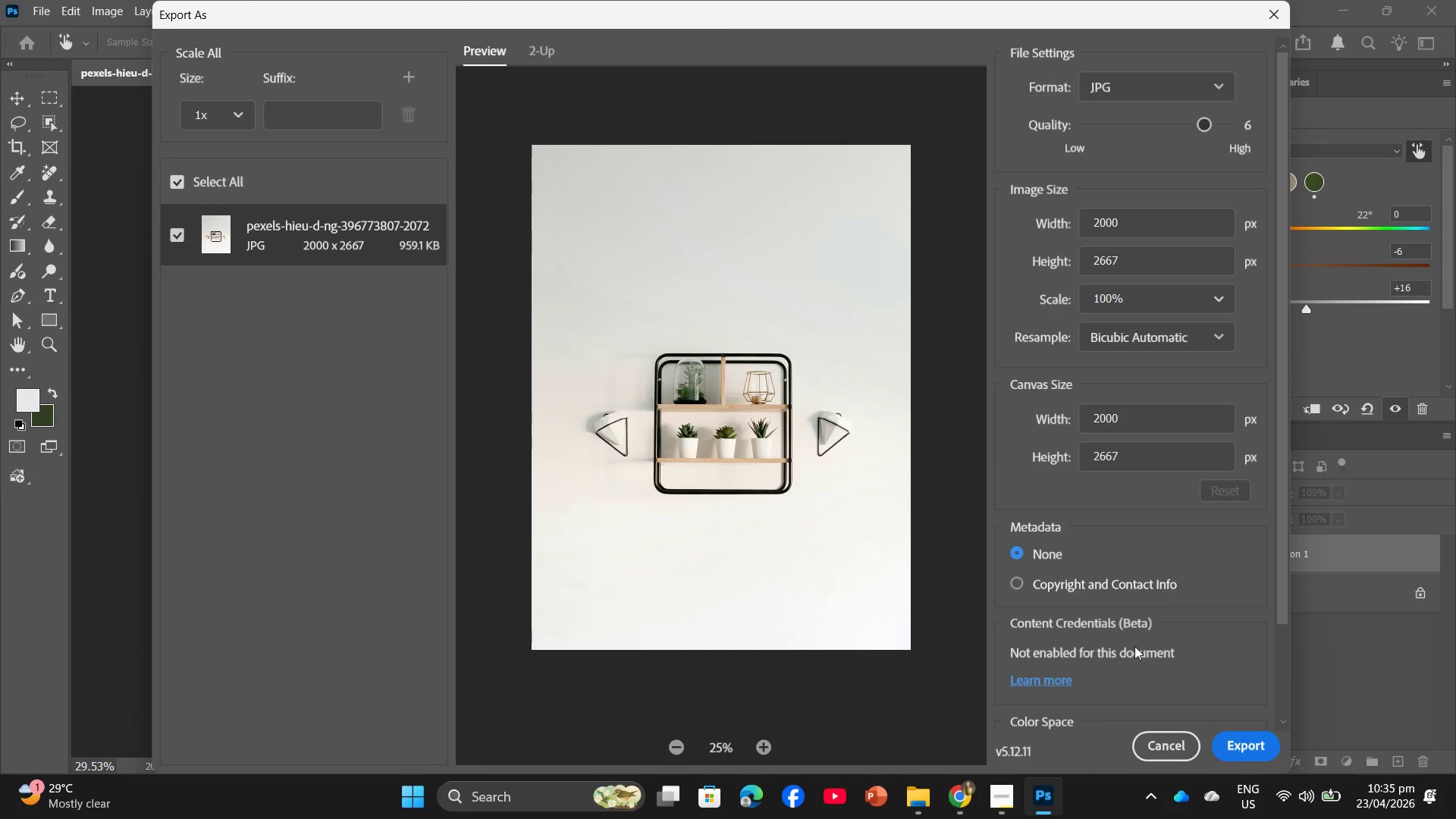 
left_click([1253, 753])
 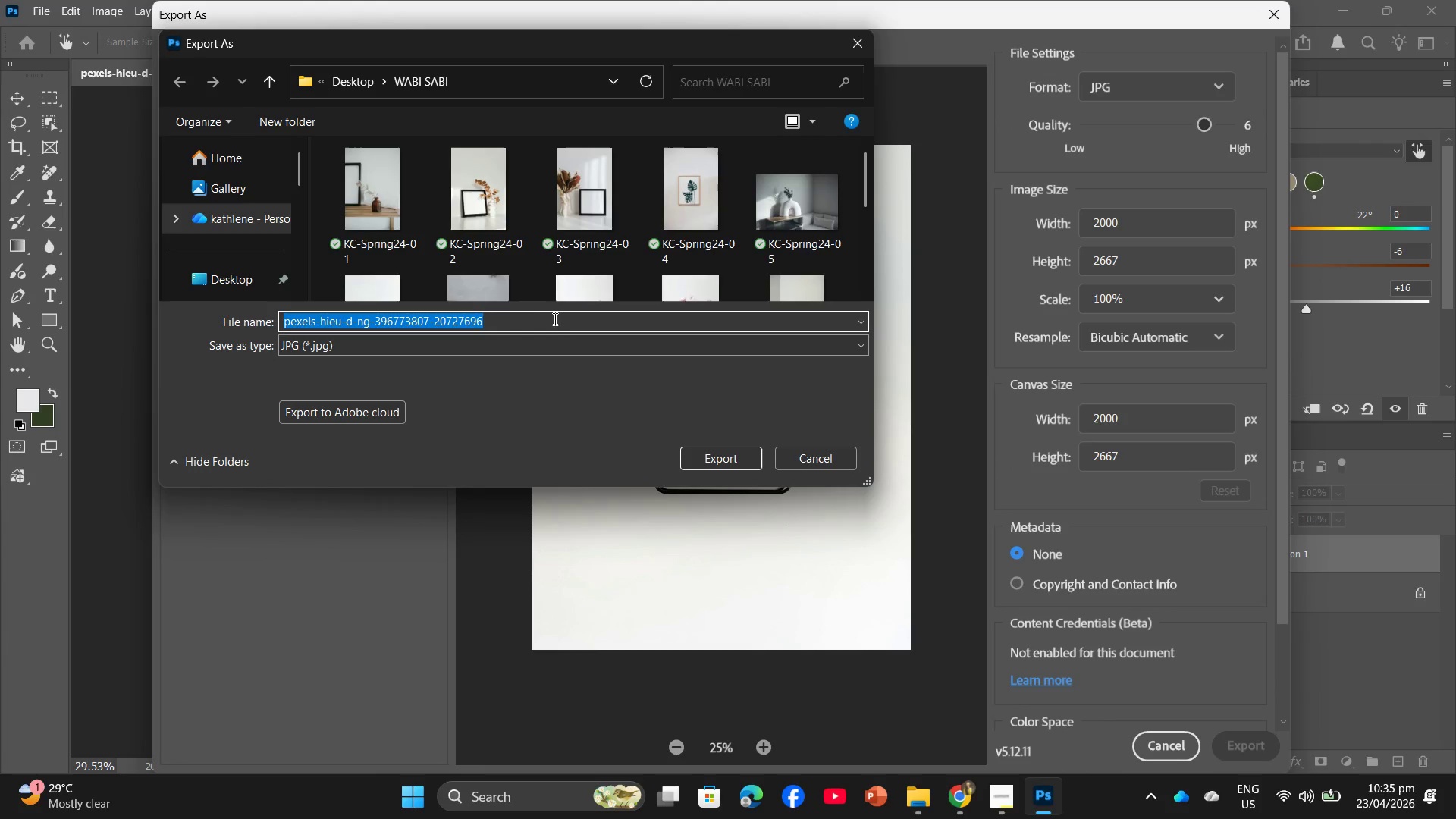 
key(Control+V)
 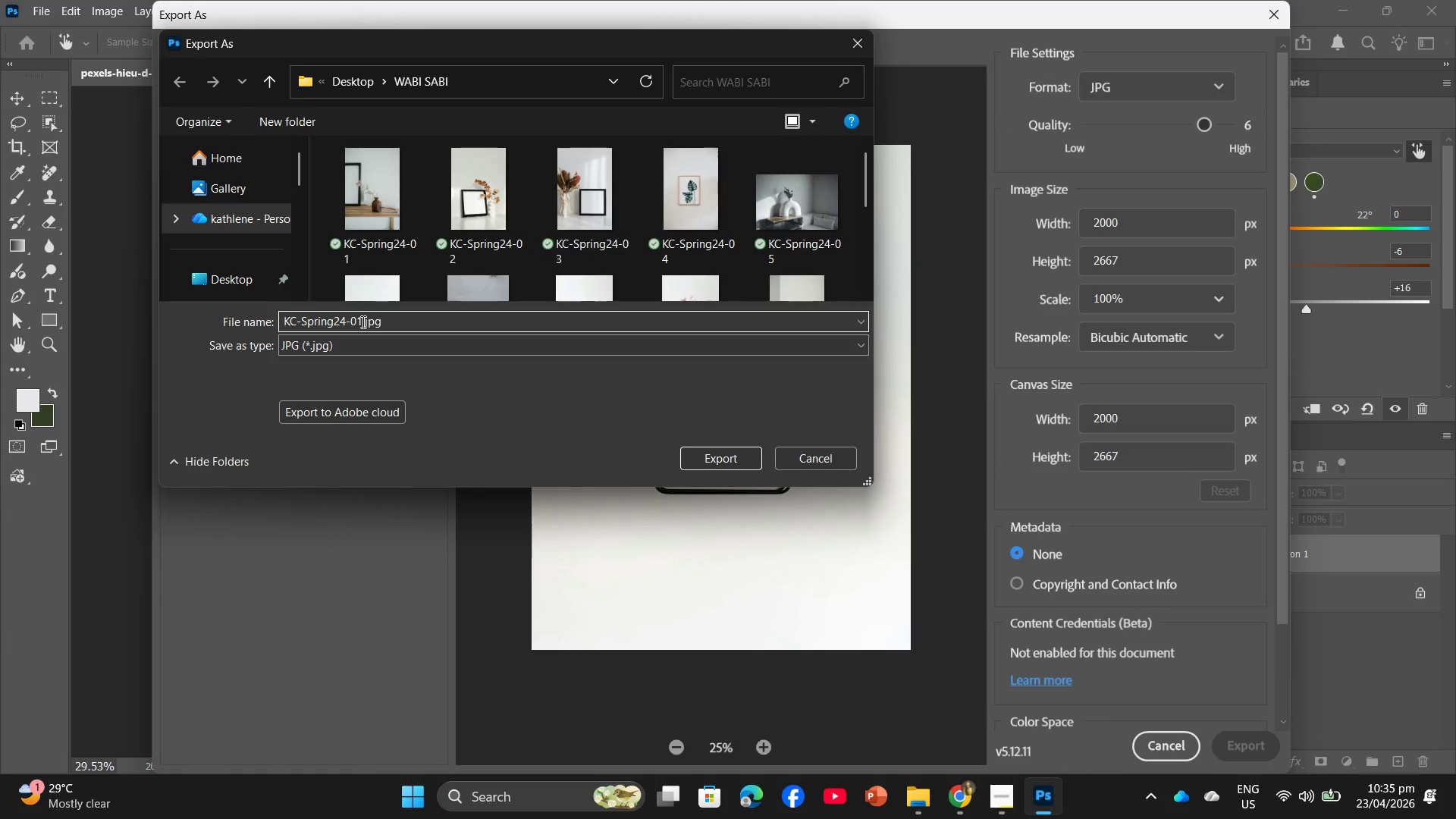 
left_click_drag(start_coordinate=[362, 322], to_coordinate=[351, 318])
 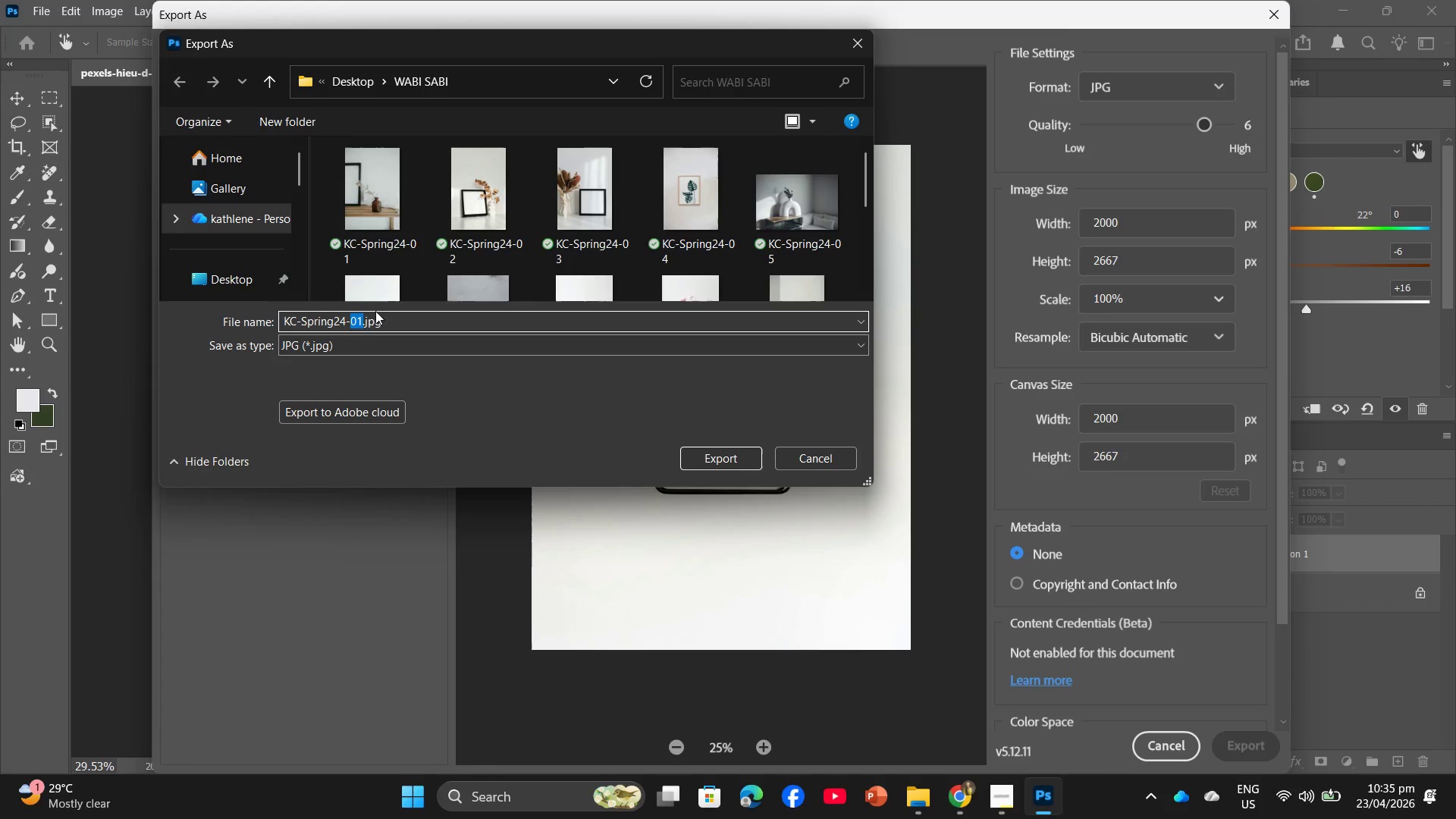 
type(15)
 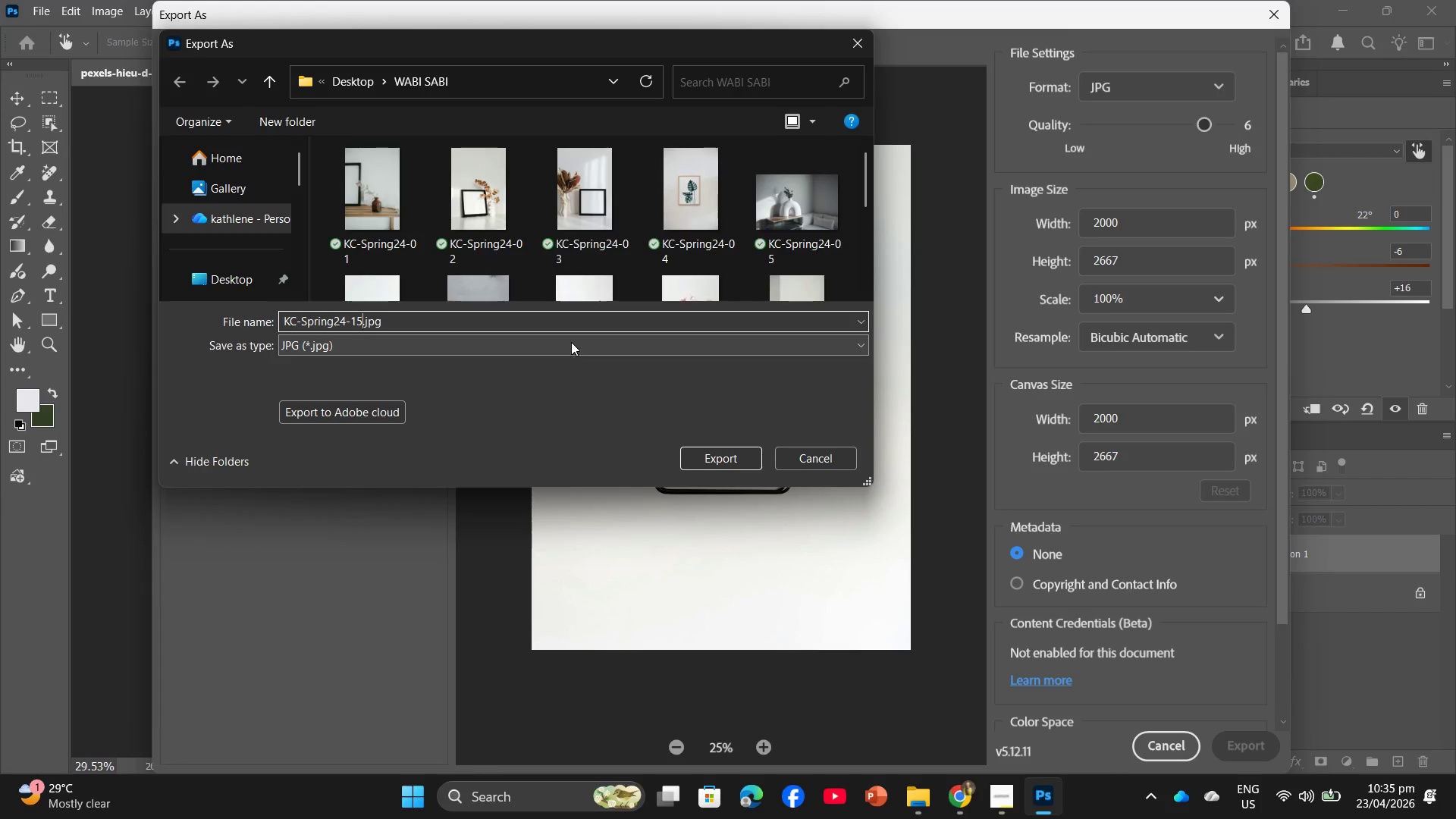 
key(Enter)